 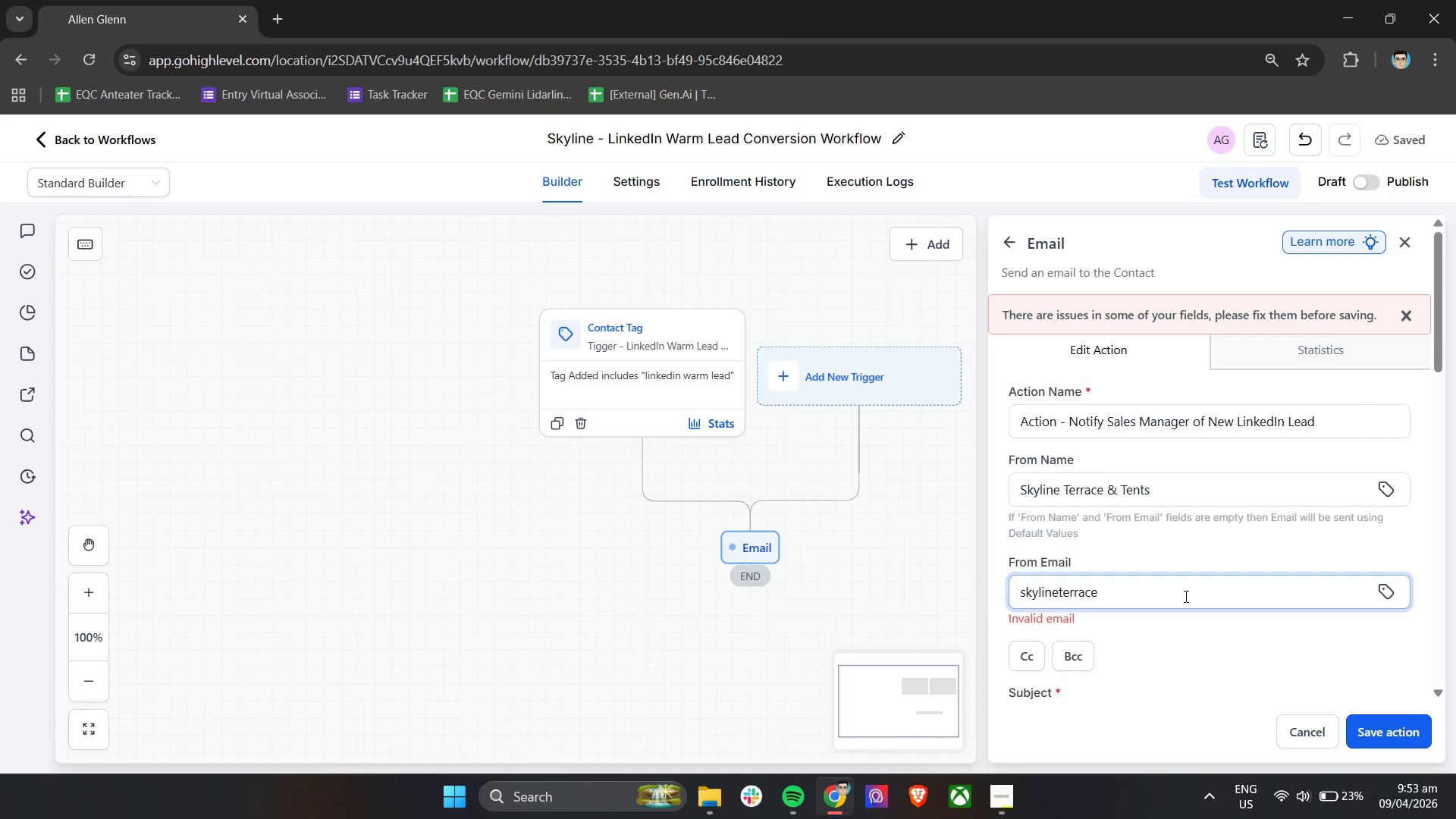 
hold_key(key=ShiftLeft, duration=1.69)
 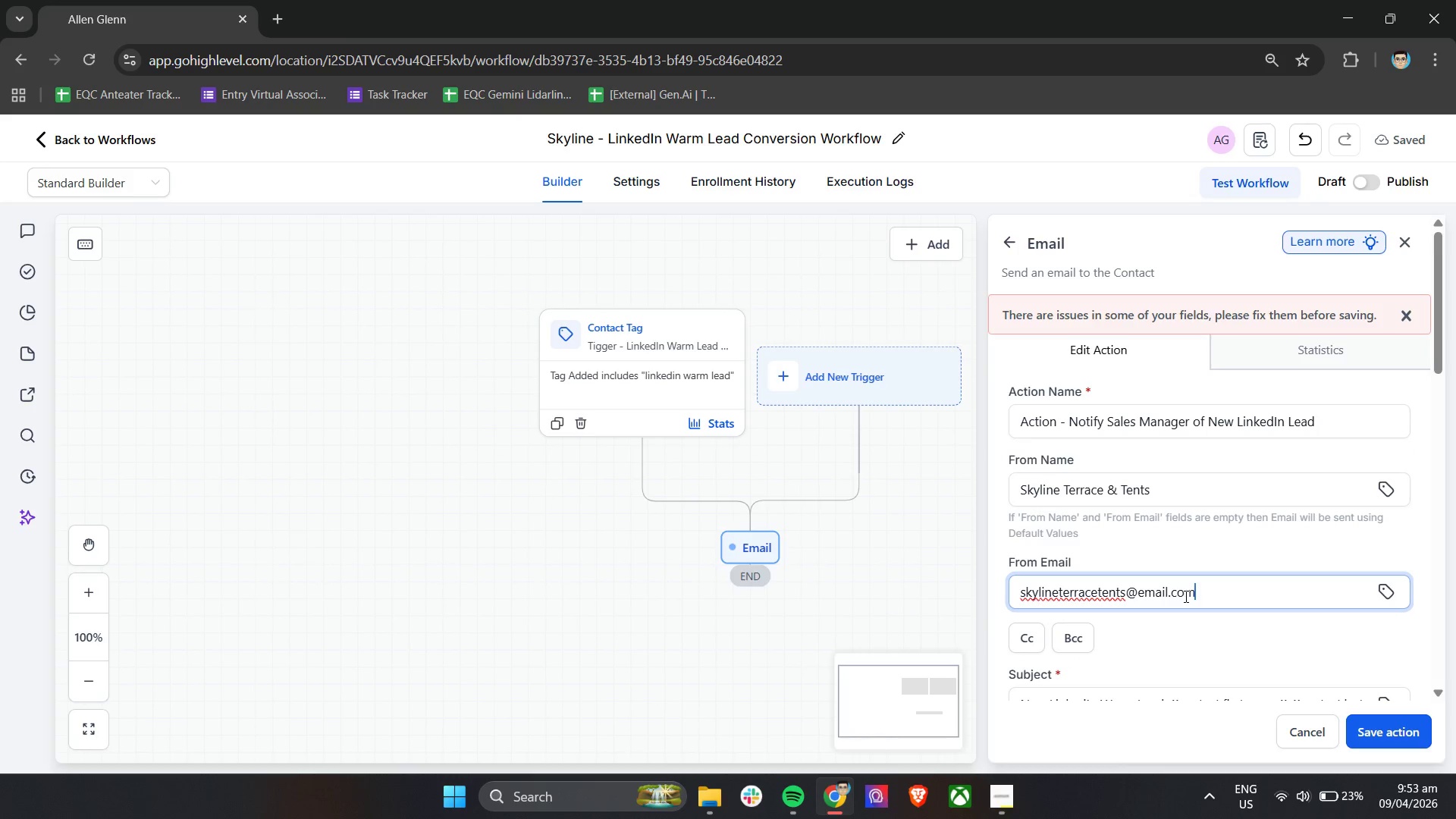 
left_click([1214, 636])
 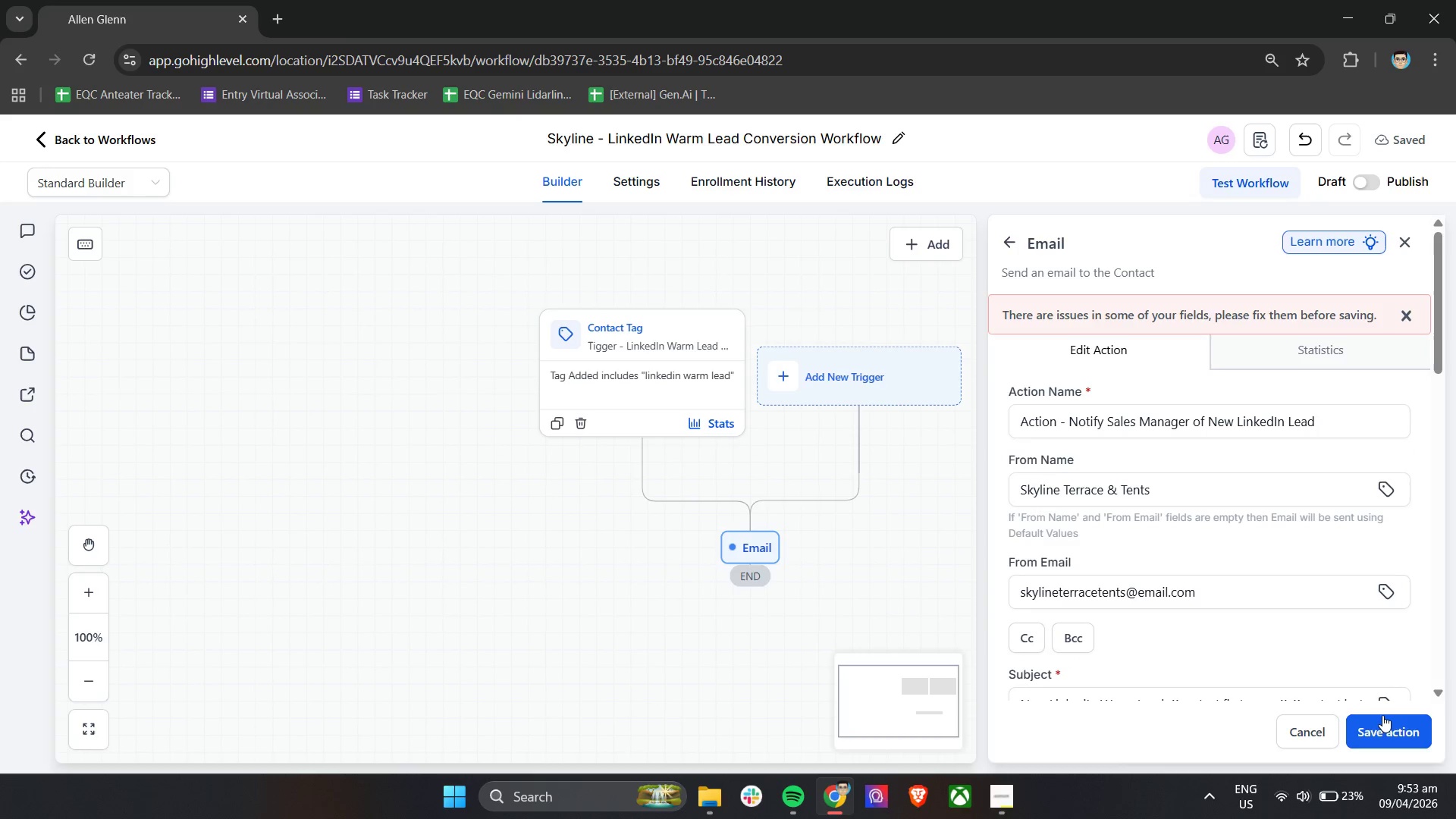 
left_click([1384, 724])
 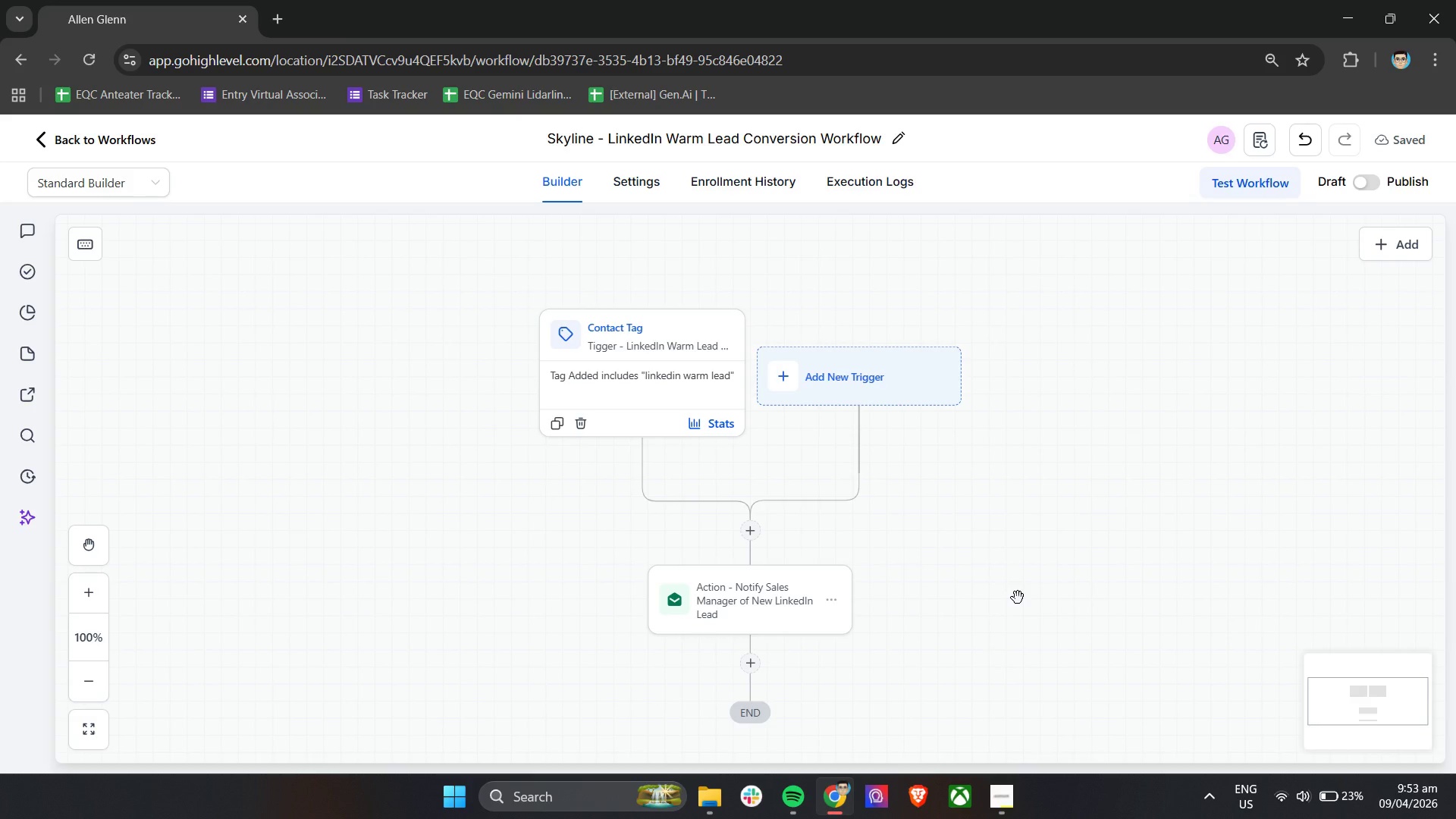 
wait(17.62)
 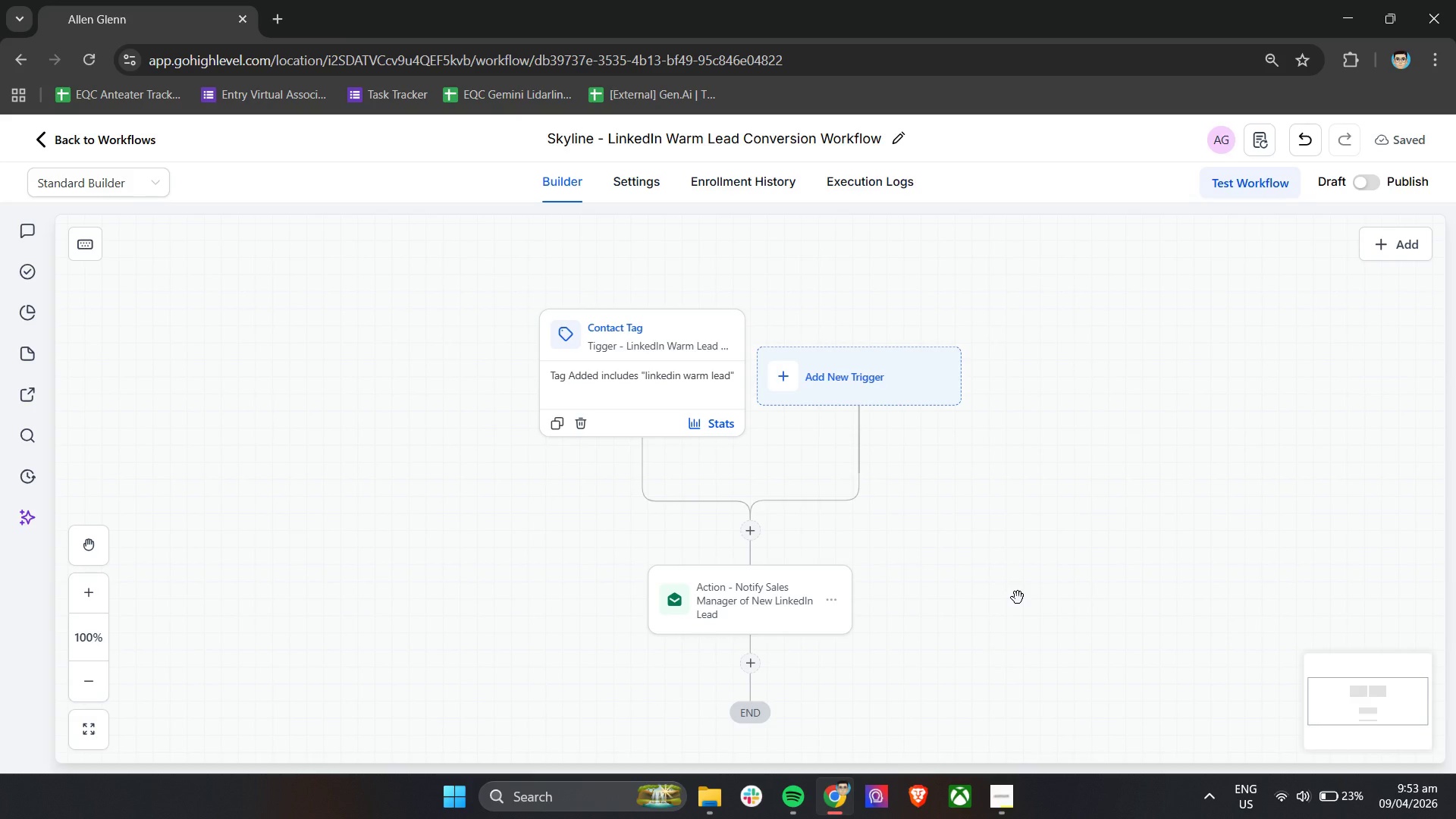 
left_click([752, 667])
 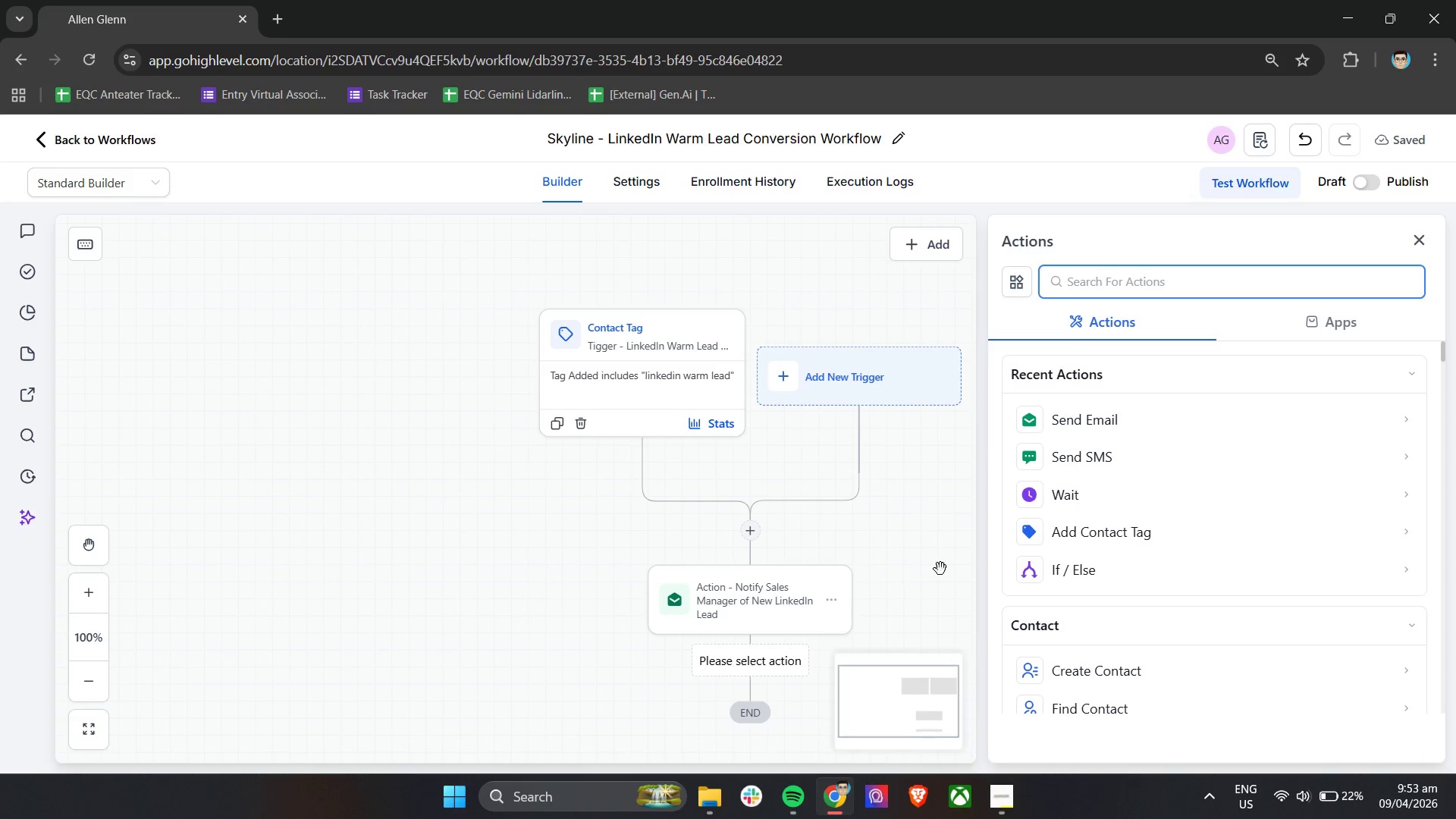 
left_click([1128, 422])
 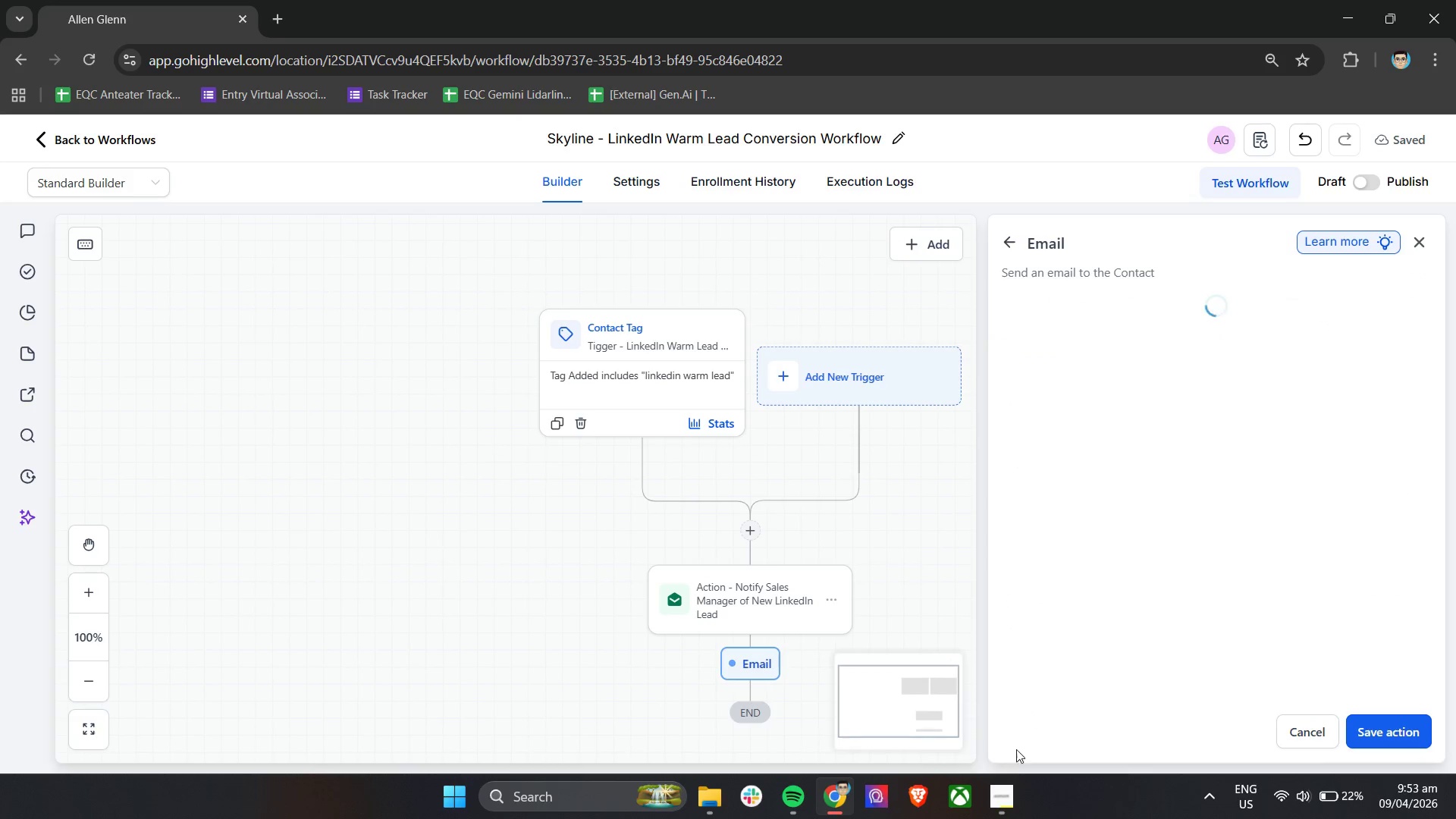 
left_click([998, 789])